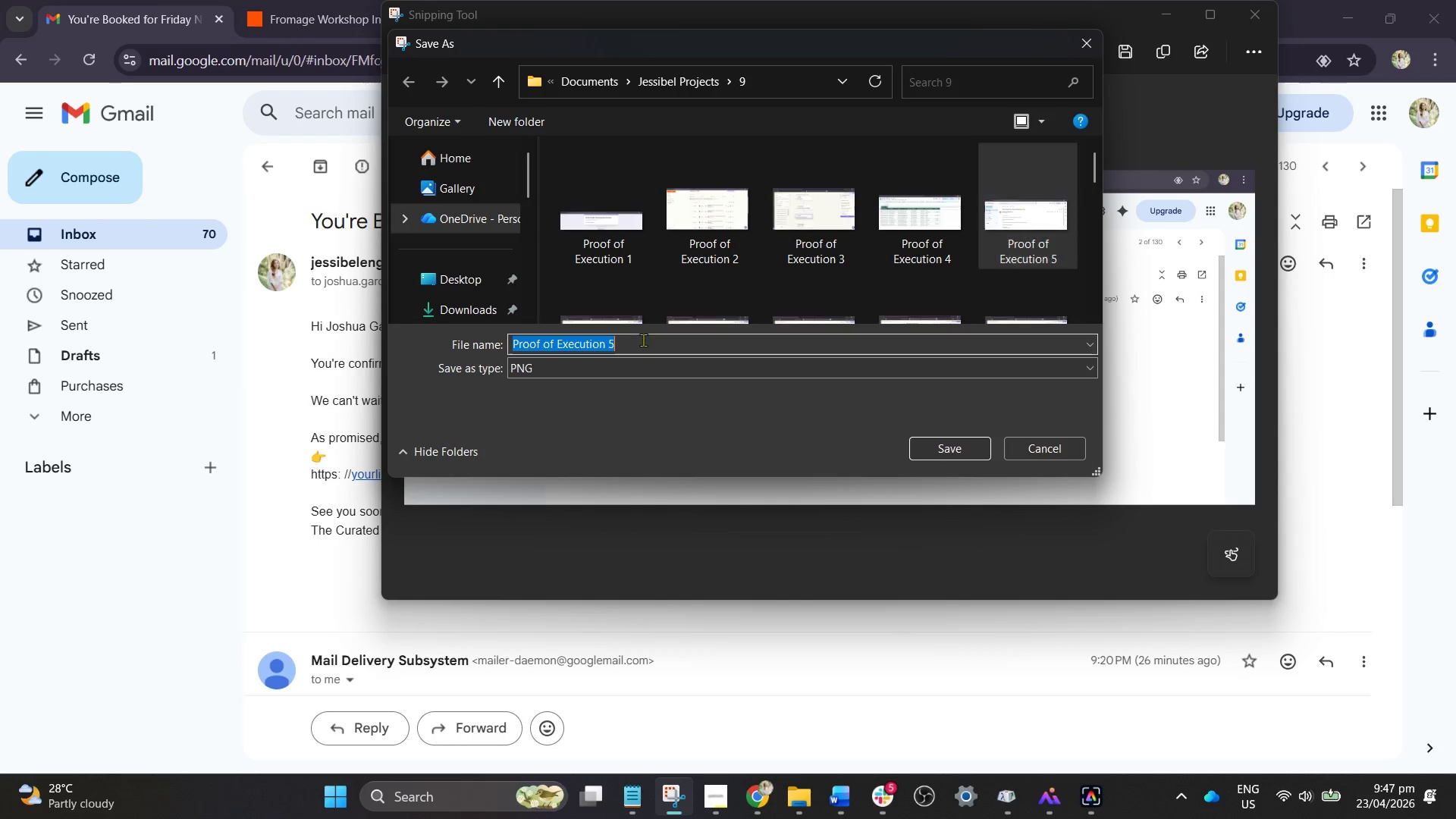 
double_click([639, 344])
 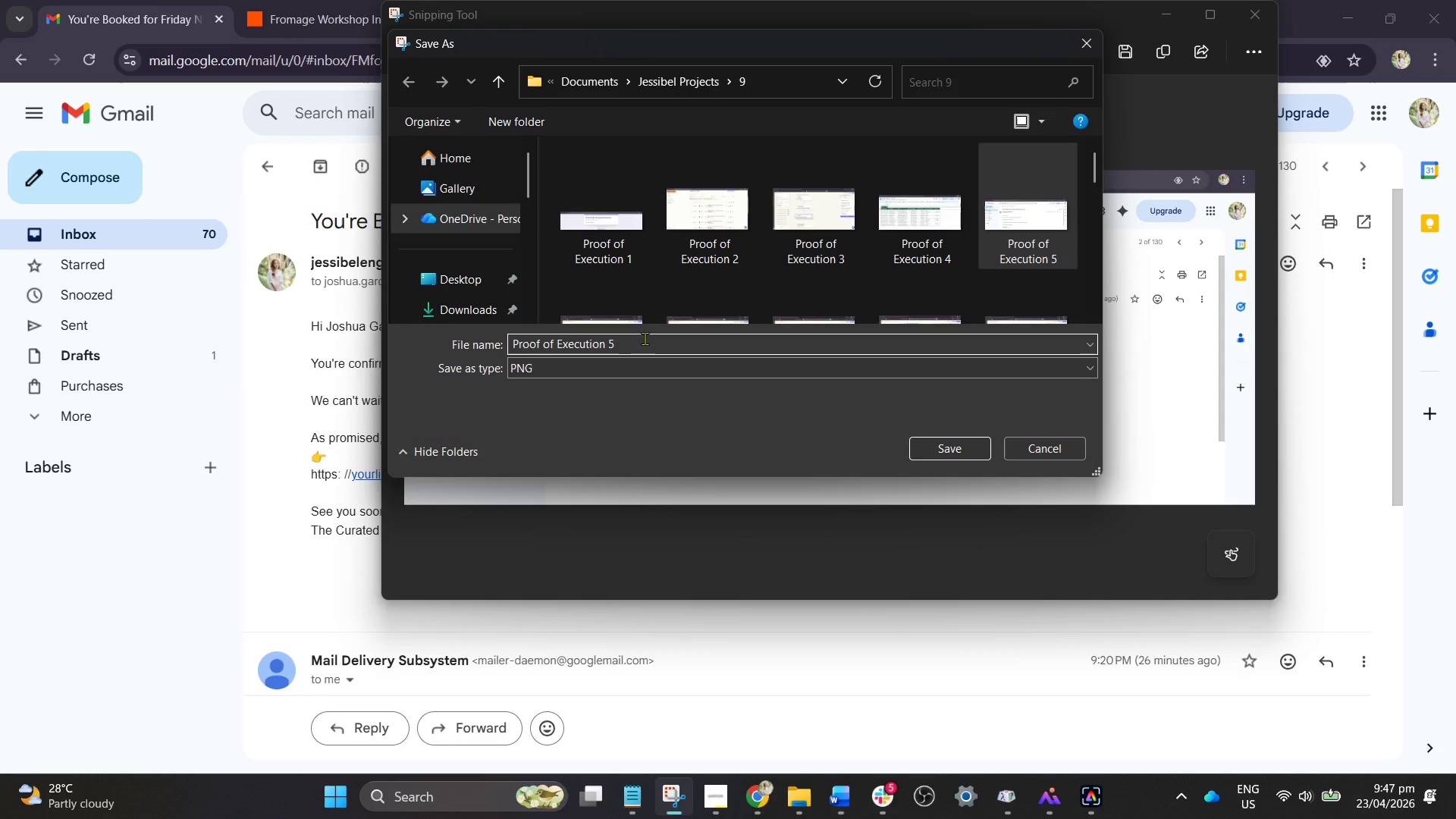 
key(Backspace)
 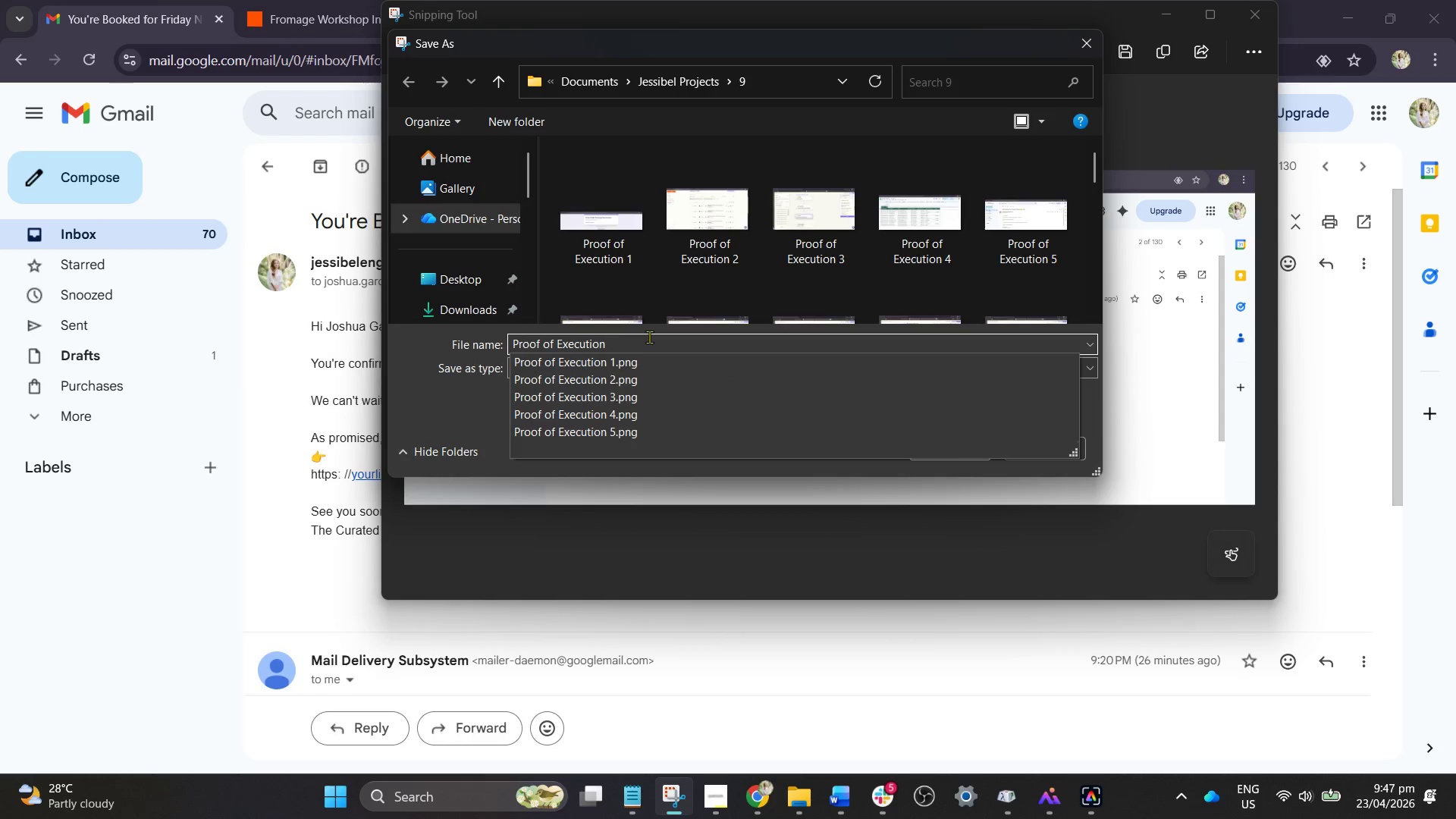 
key(6)
 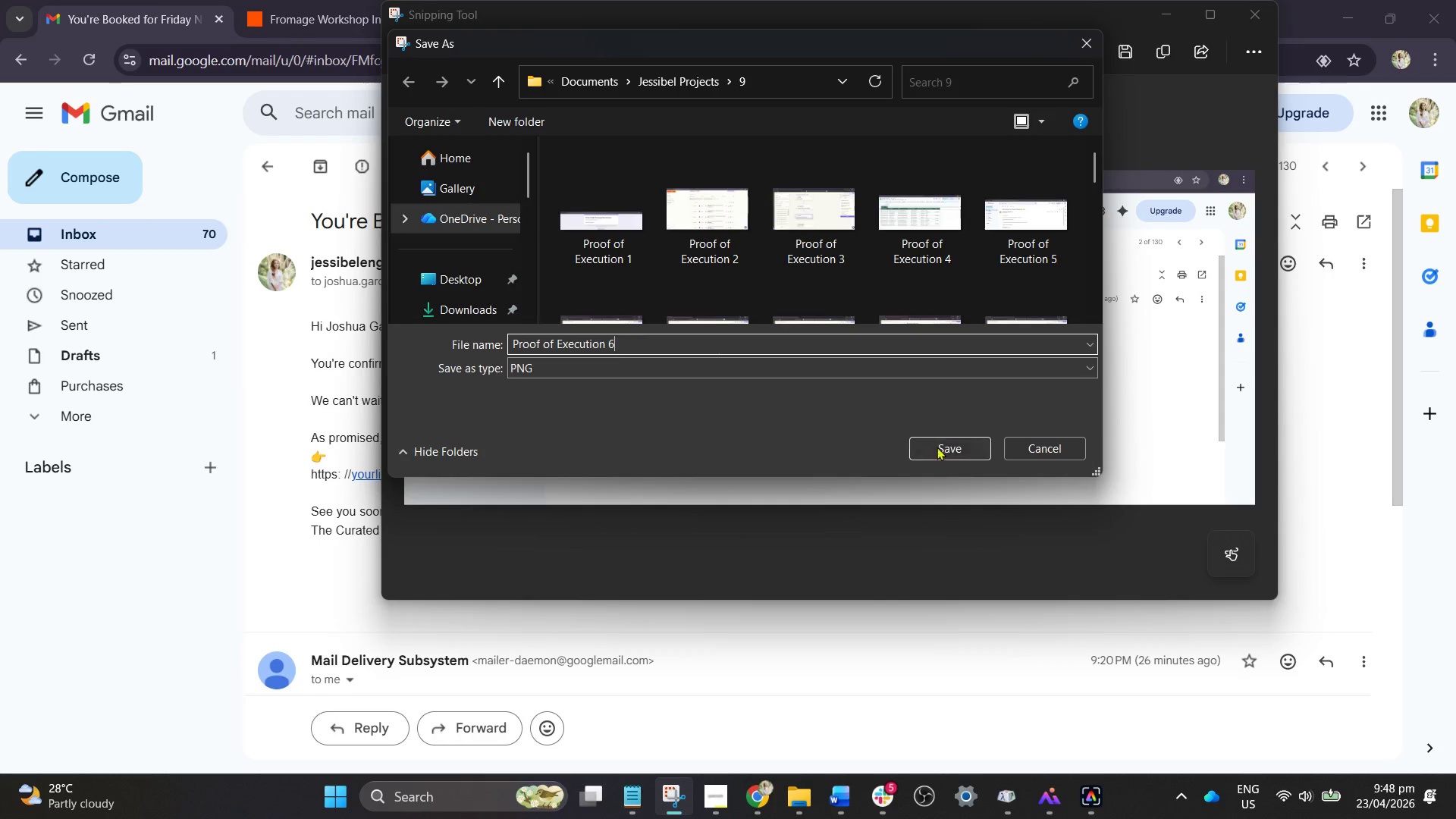 
left_click([949, 449])
 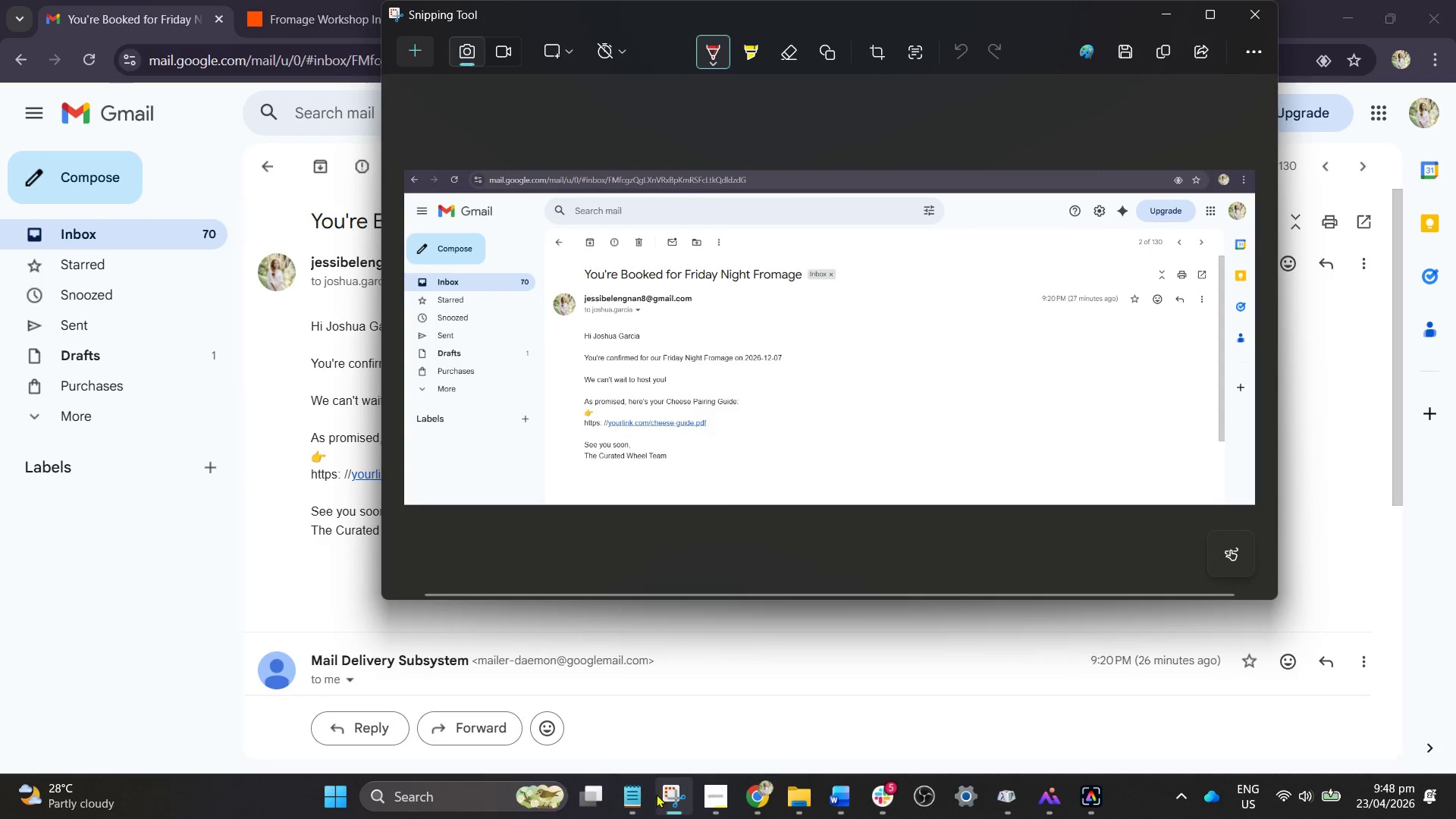 
left_click([746, 793])
 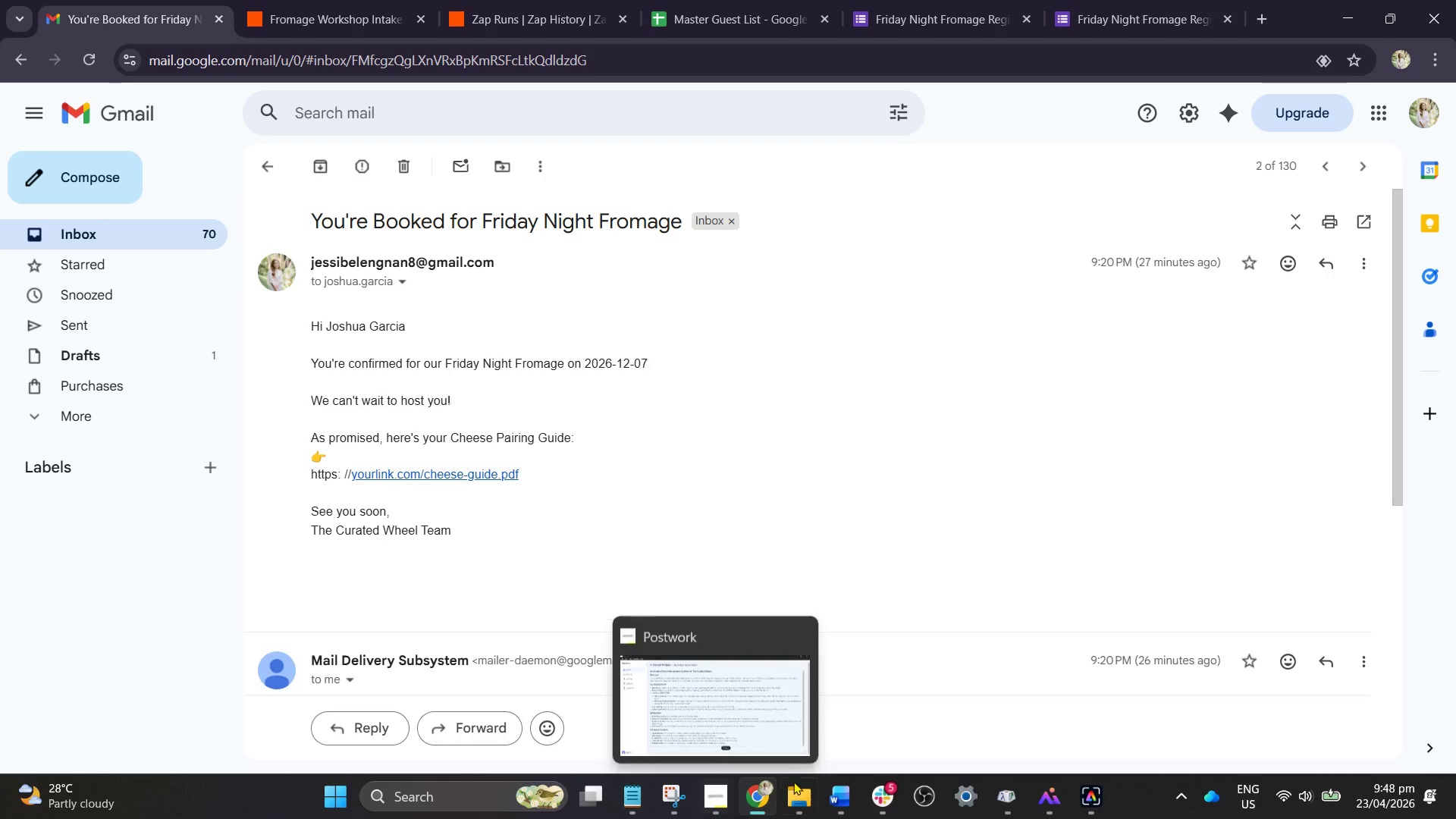 
left_click([873, 799])
 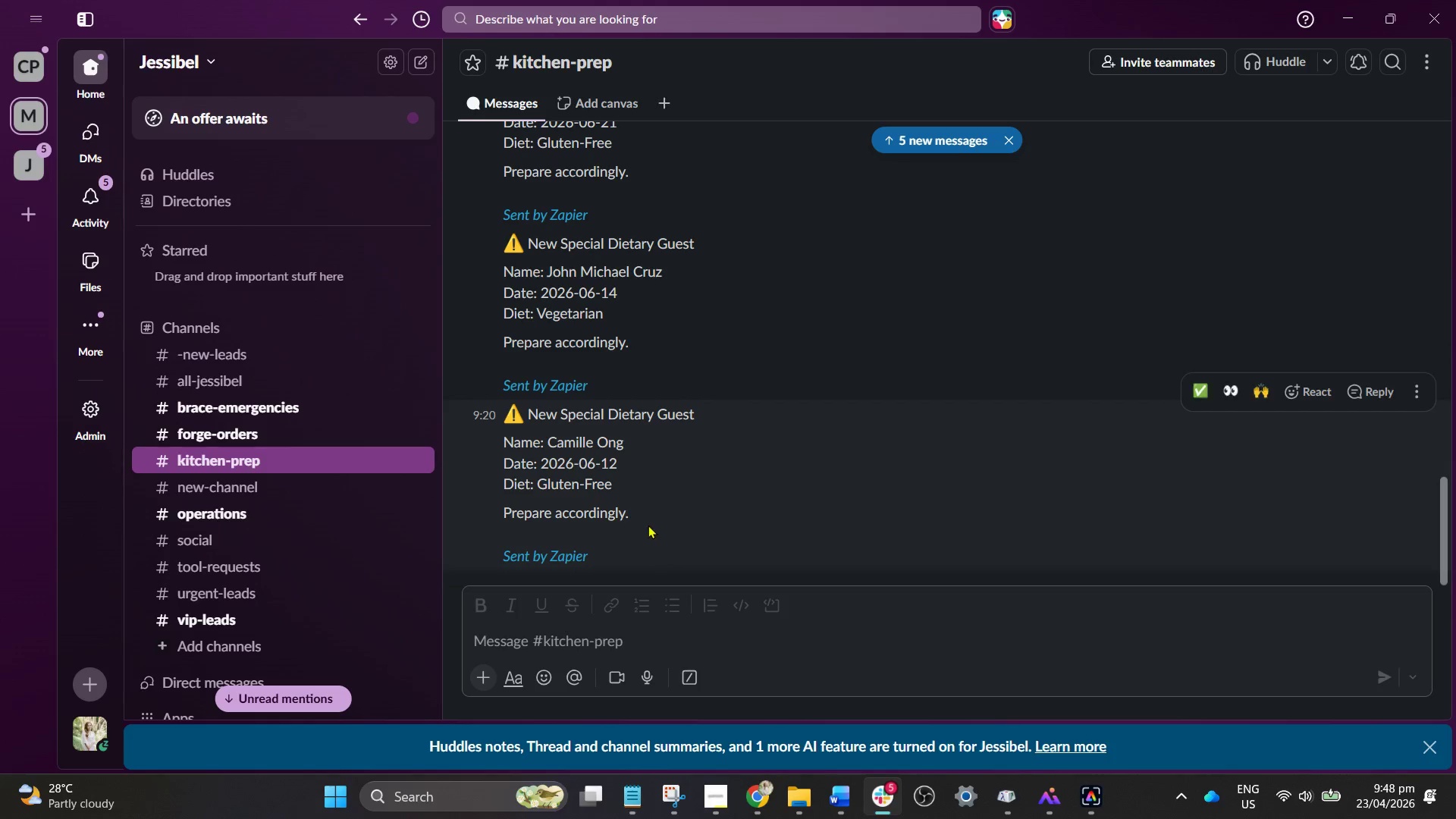 
scroll: coordinate [661, 500], scroll_direction: up, amount: 13.0
 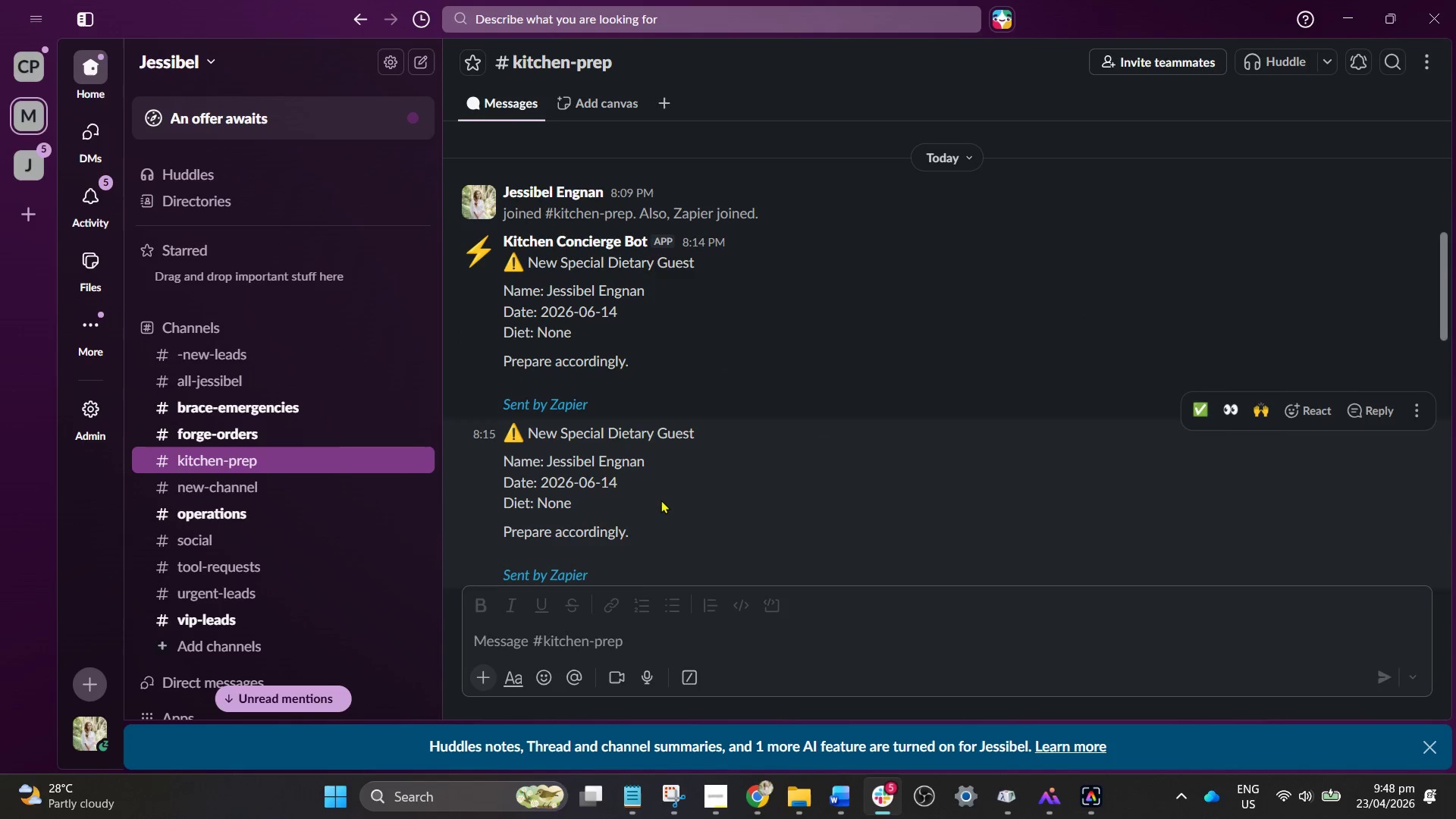 
scroll: coordinate [661, 497], scroll_direction: down, amount: 6.0
 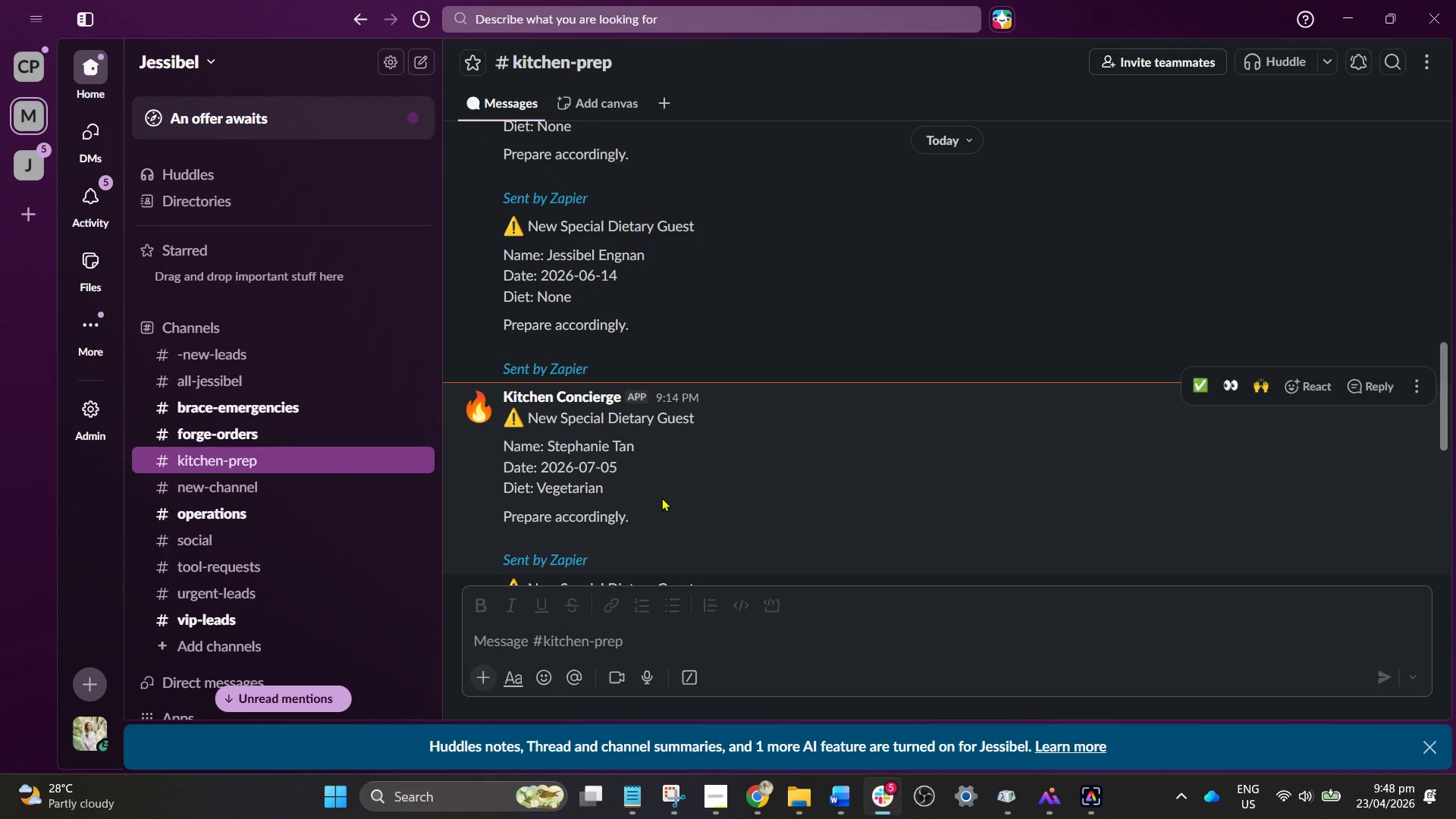 
scroll: coordinate [662, 481], scroll_direction: up, amount: 5.0
 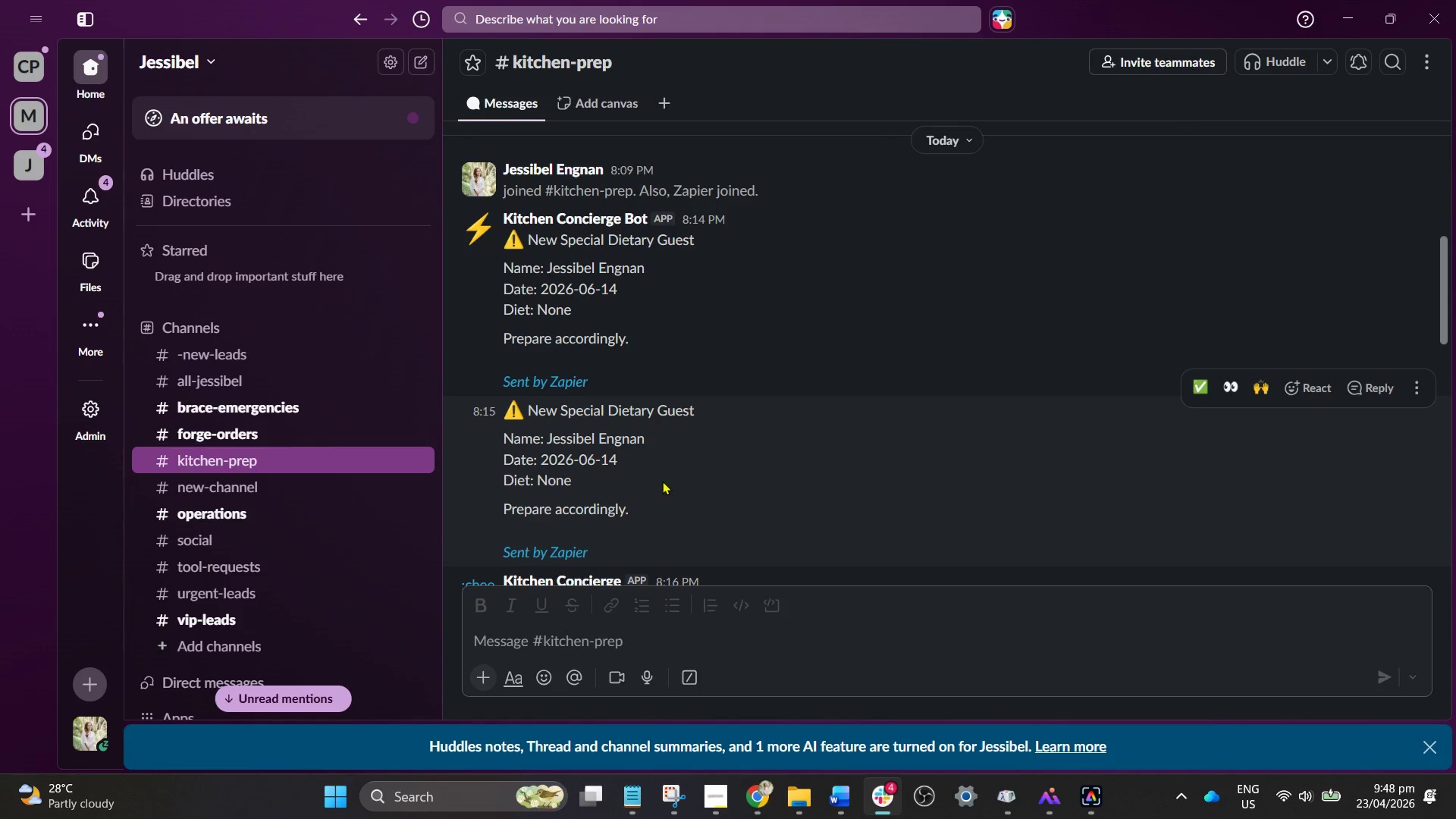 
scroll: coordinate [662, 481], scroll_direction: none, amount: 0.0
 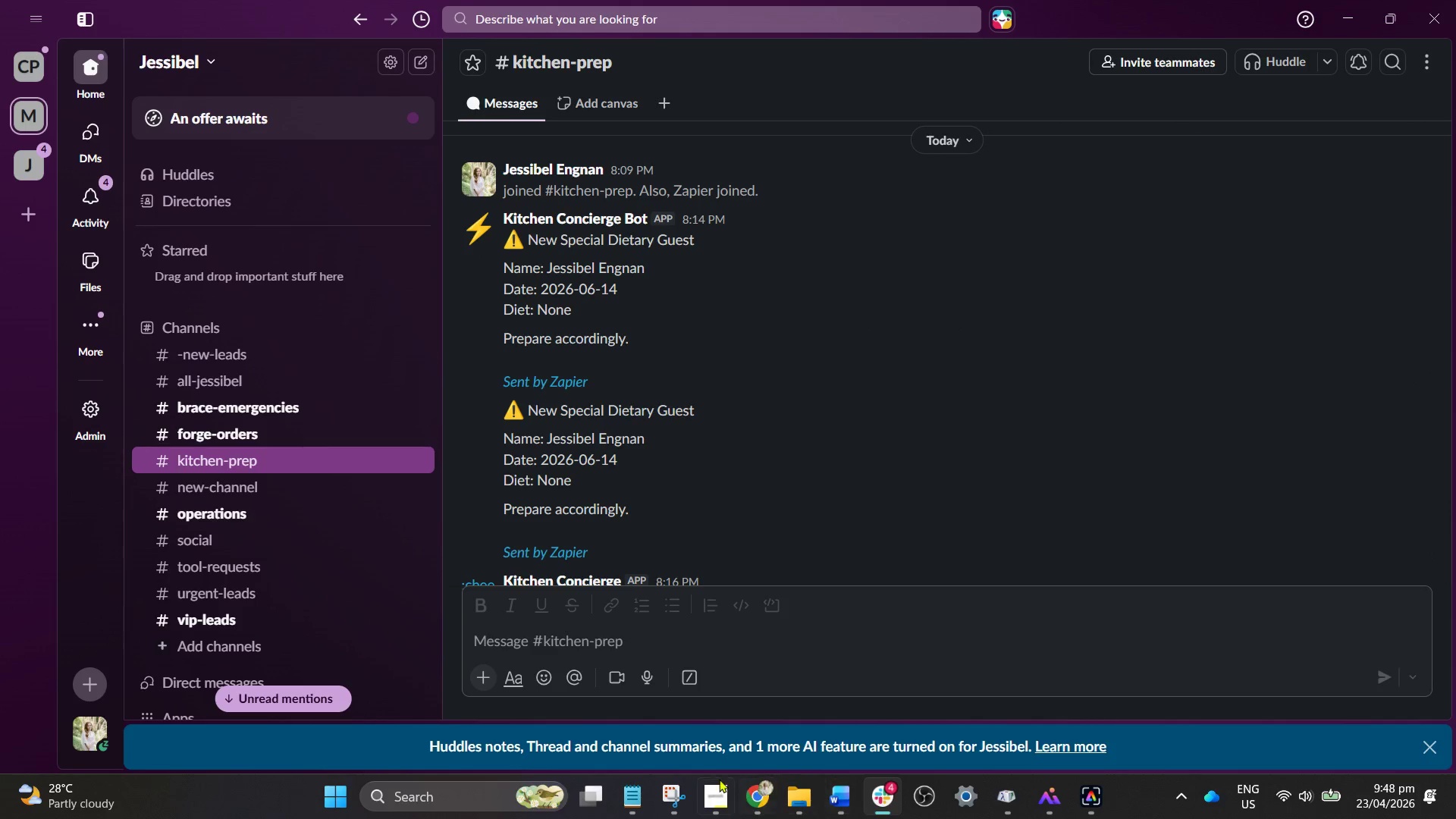 
left_click([678, 796])
 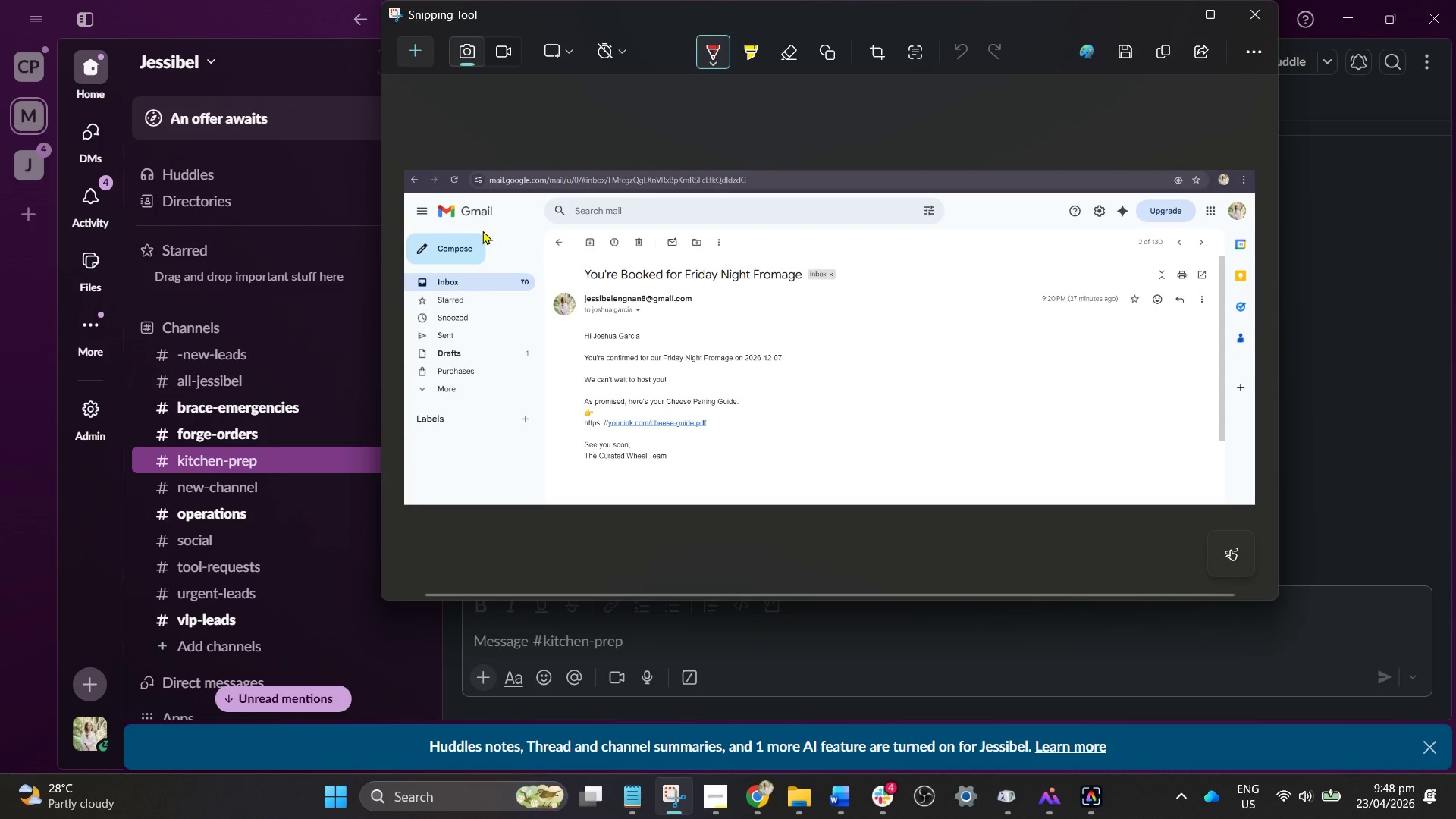 
left_click([416, 55])
 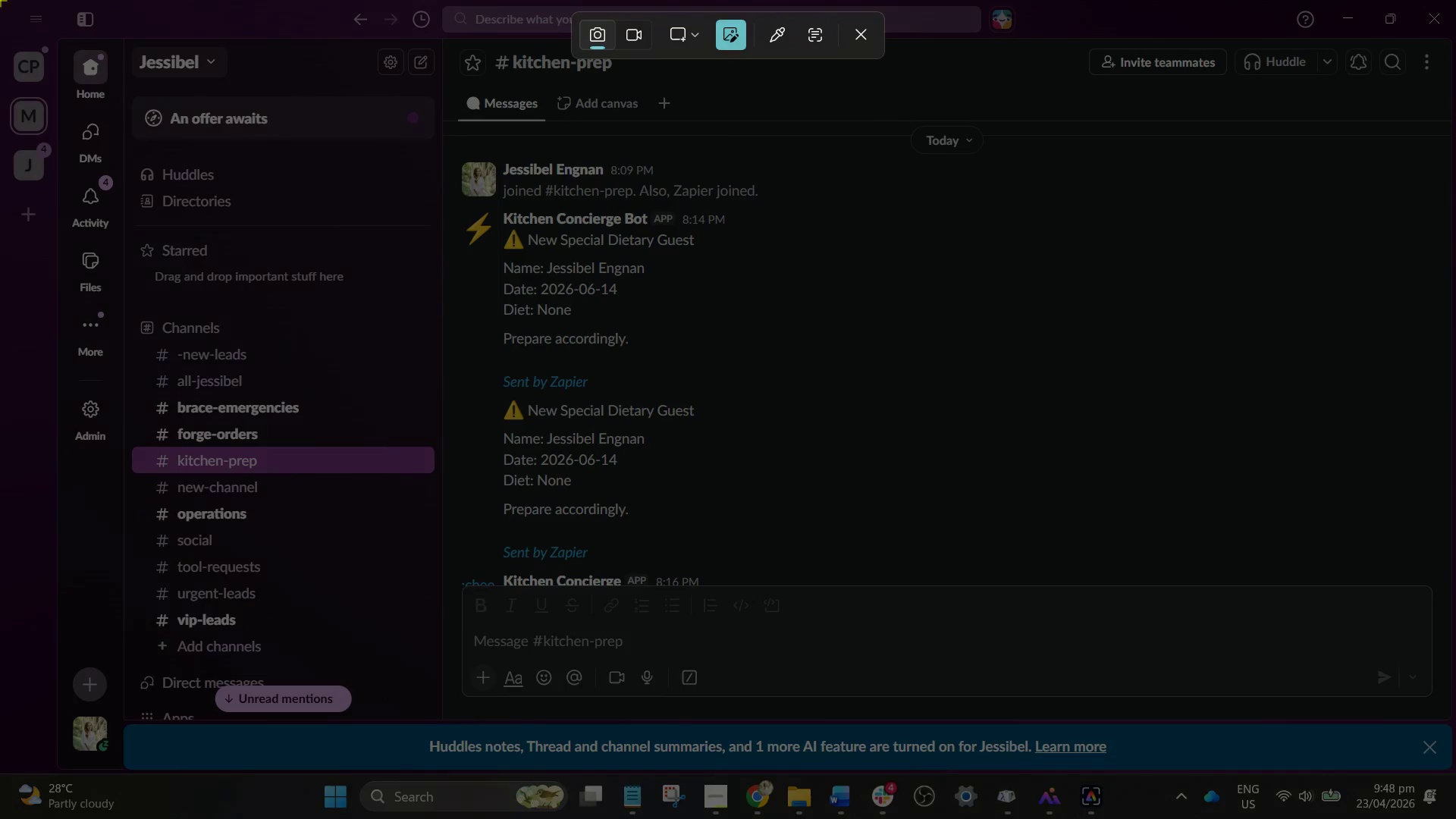 
left_click_drag(start_coordinate=[2, 0], to_coordinate=[1454, 767])
 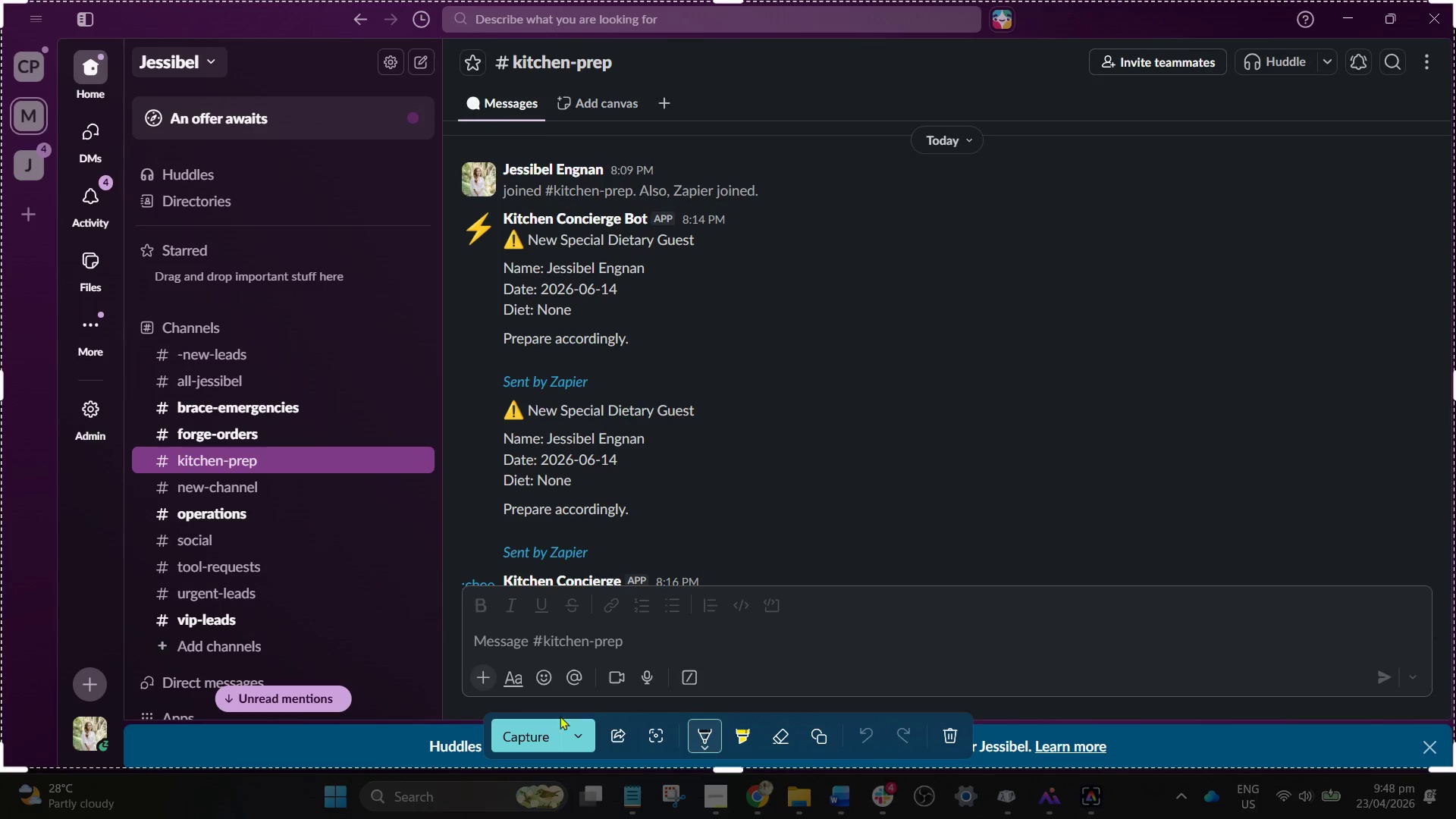 
left_click([516, 729])
 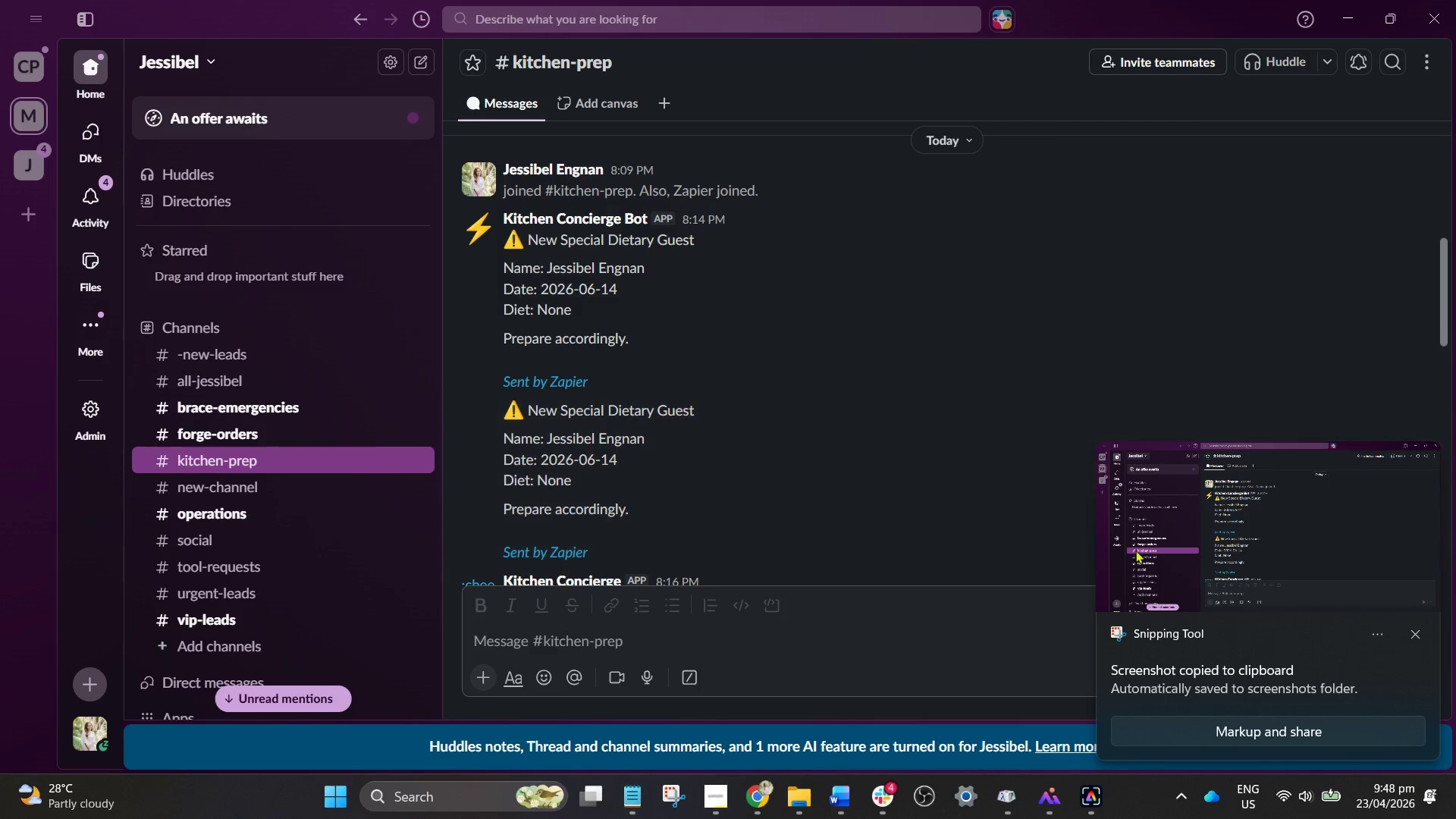 
left_click([1223, 732])
 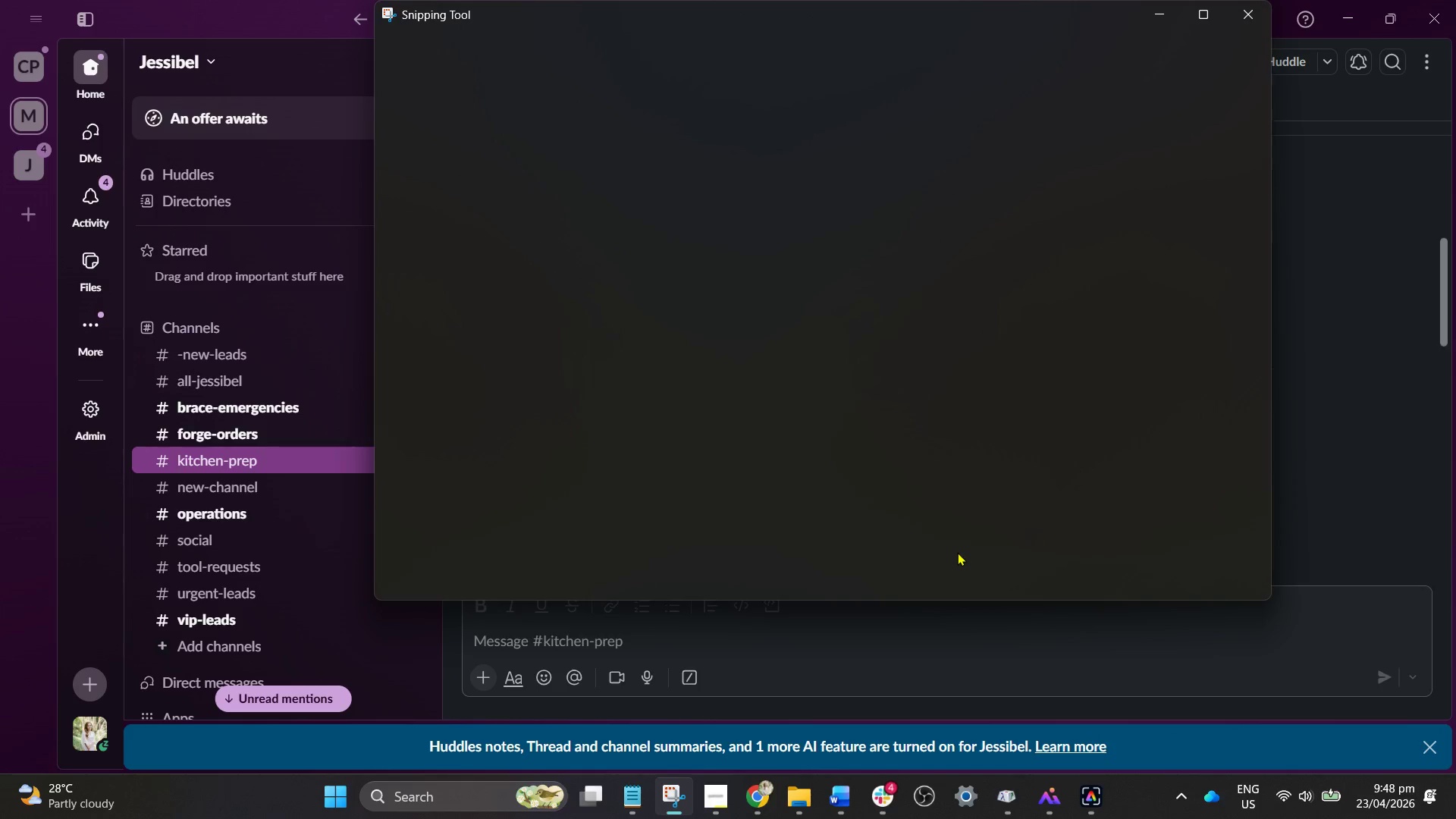 
right_click([895, 463])
 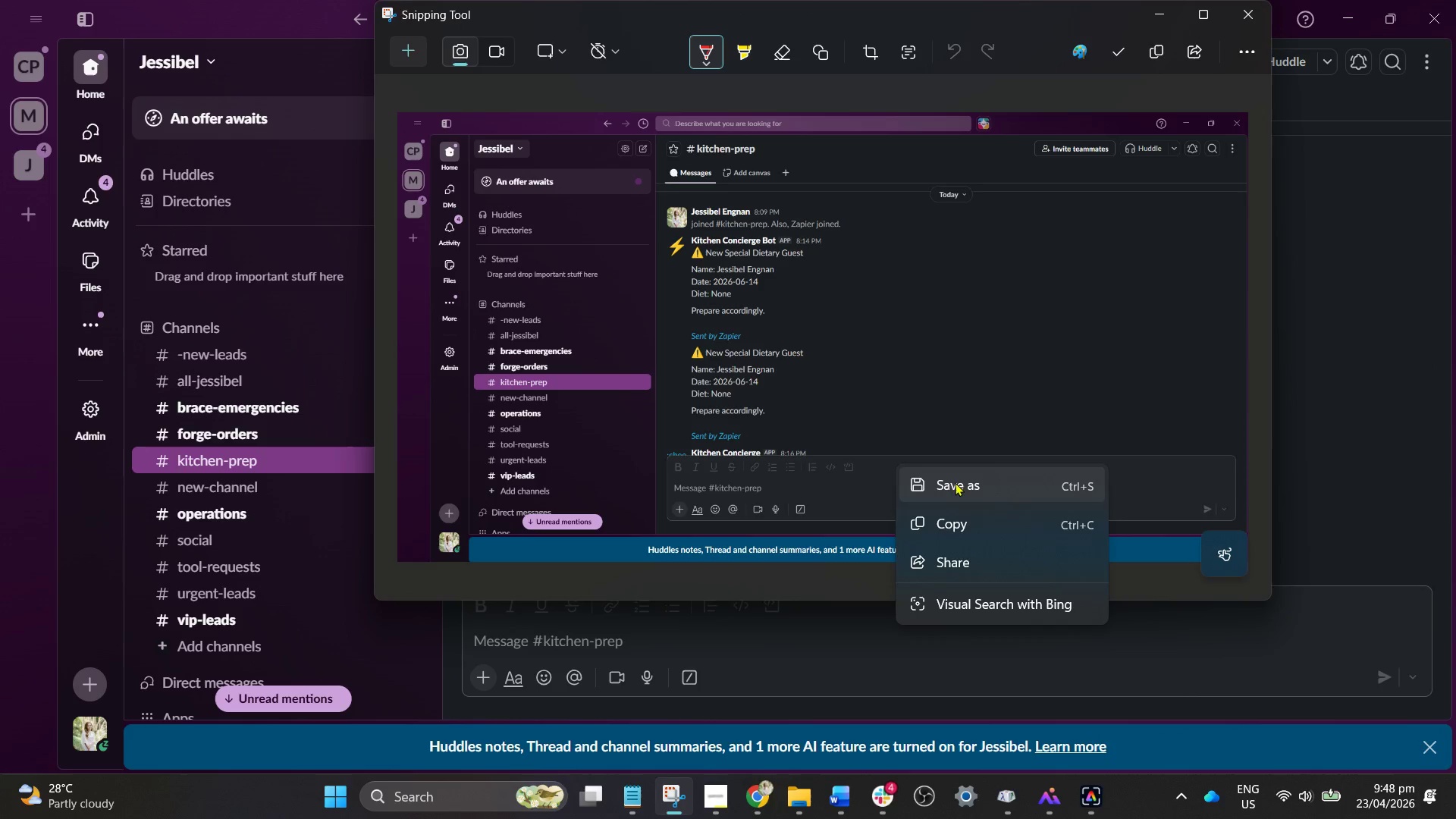 
left_click([957, 486])
 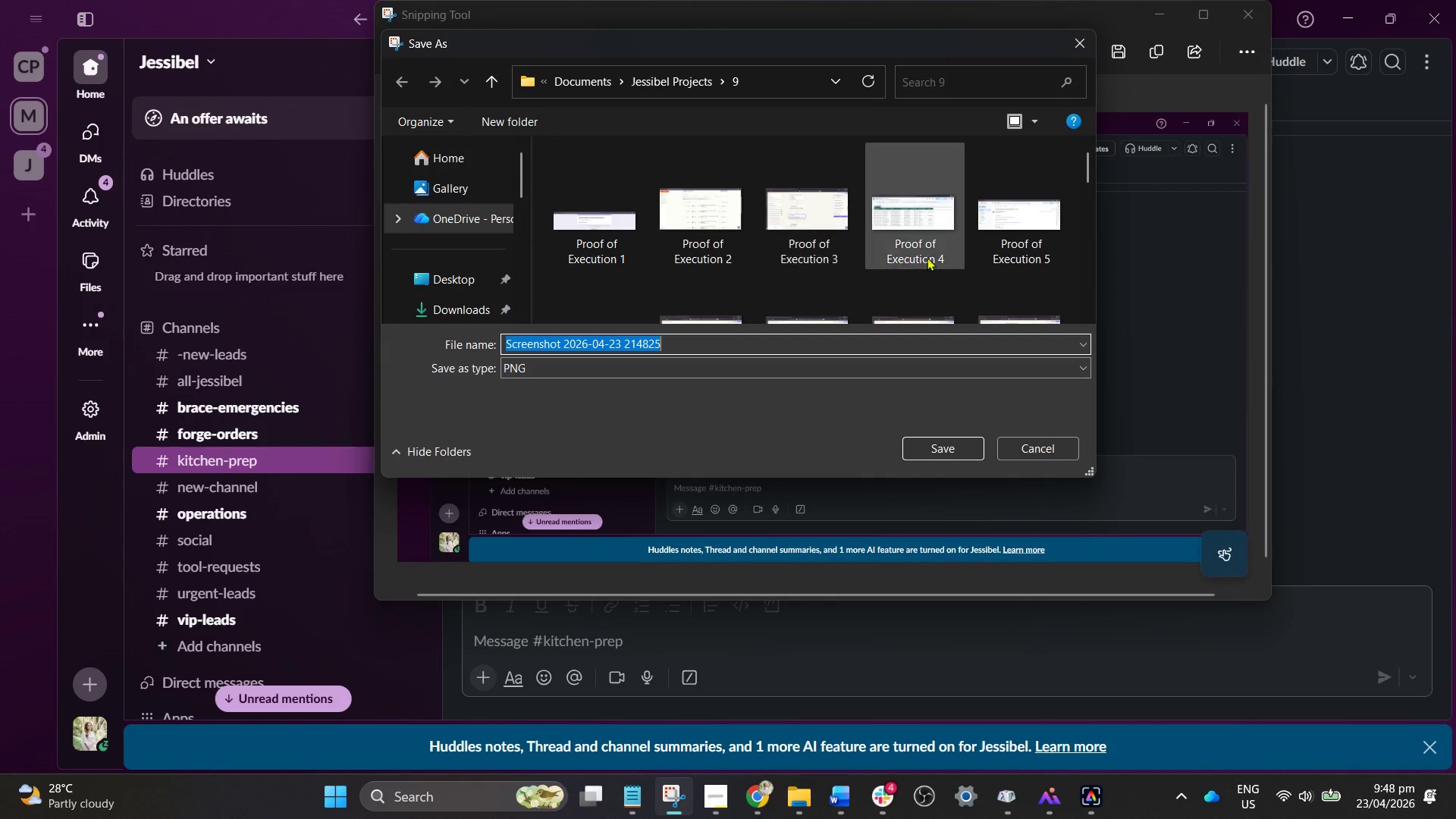 
scroll: coordinate [849, 261], scroll_direction: down, amount: 1.0
 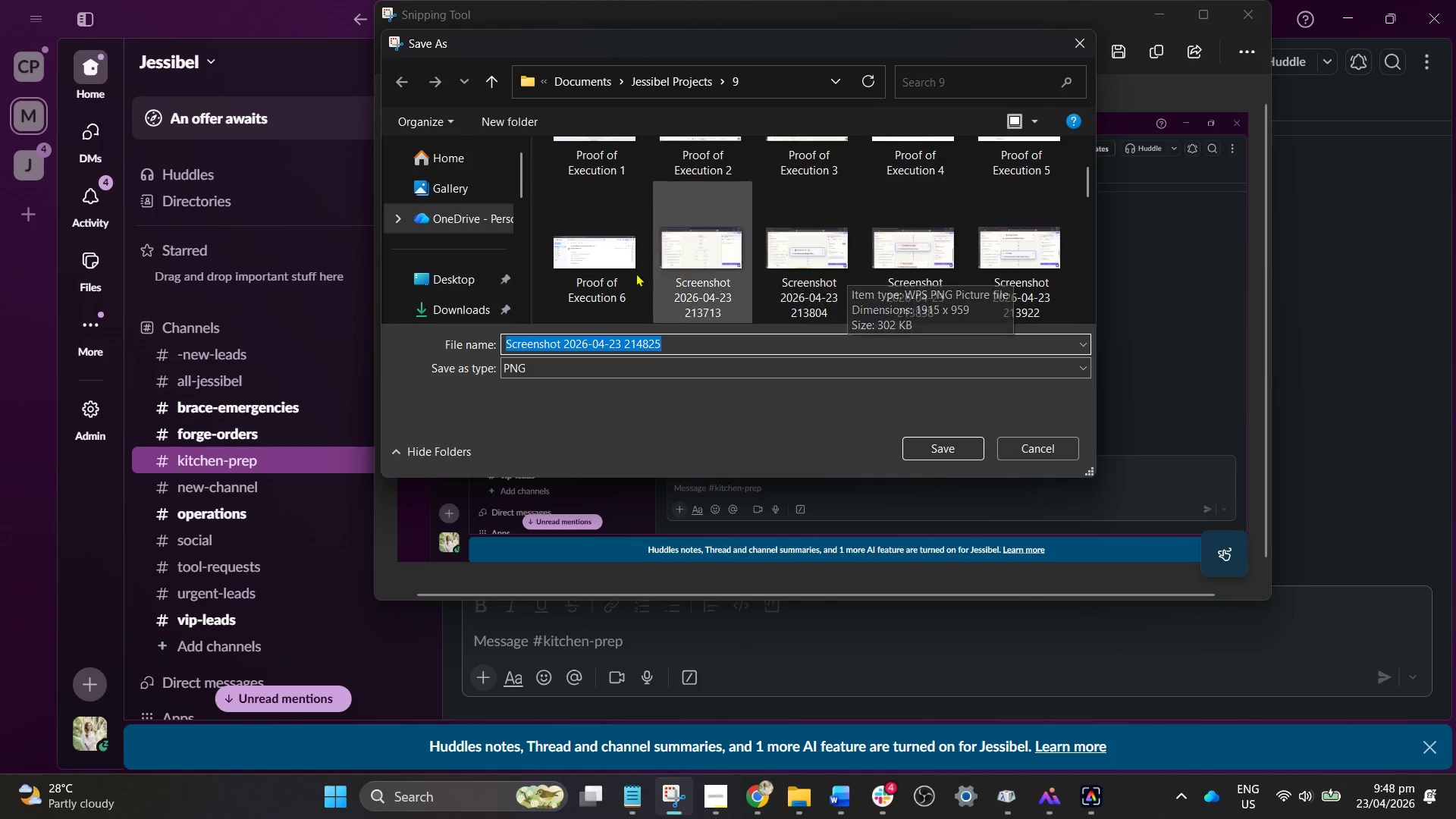 
left_click([614, 273])
 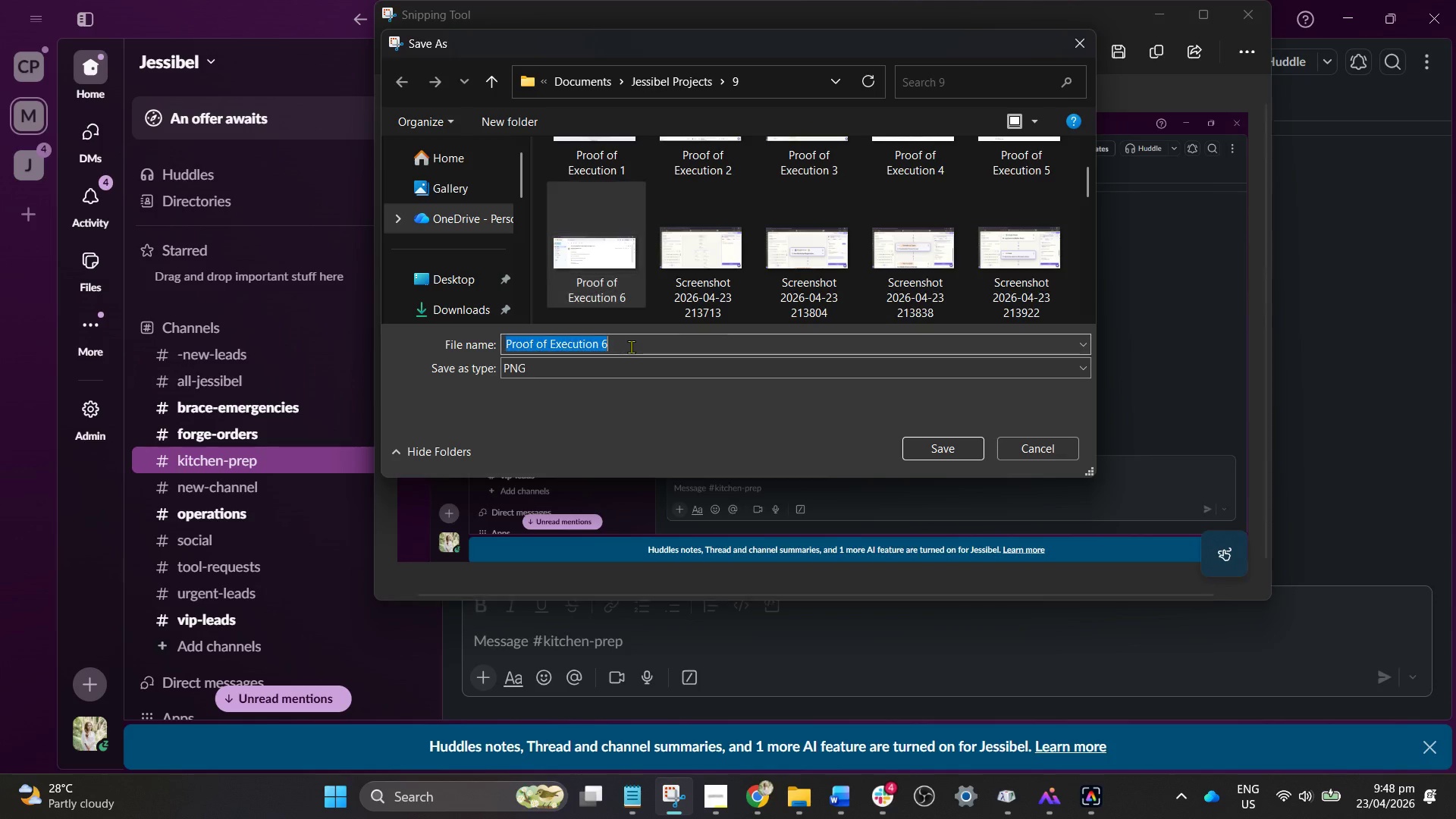 
double_click([631, 347])
 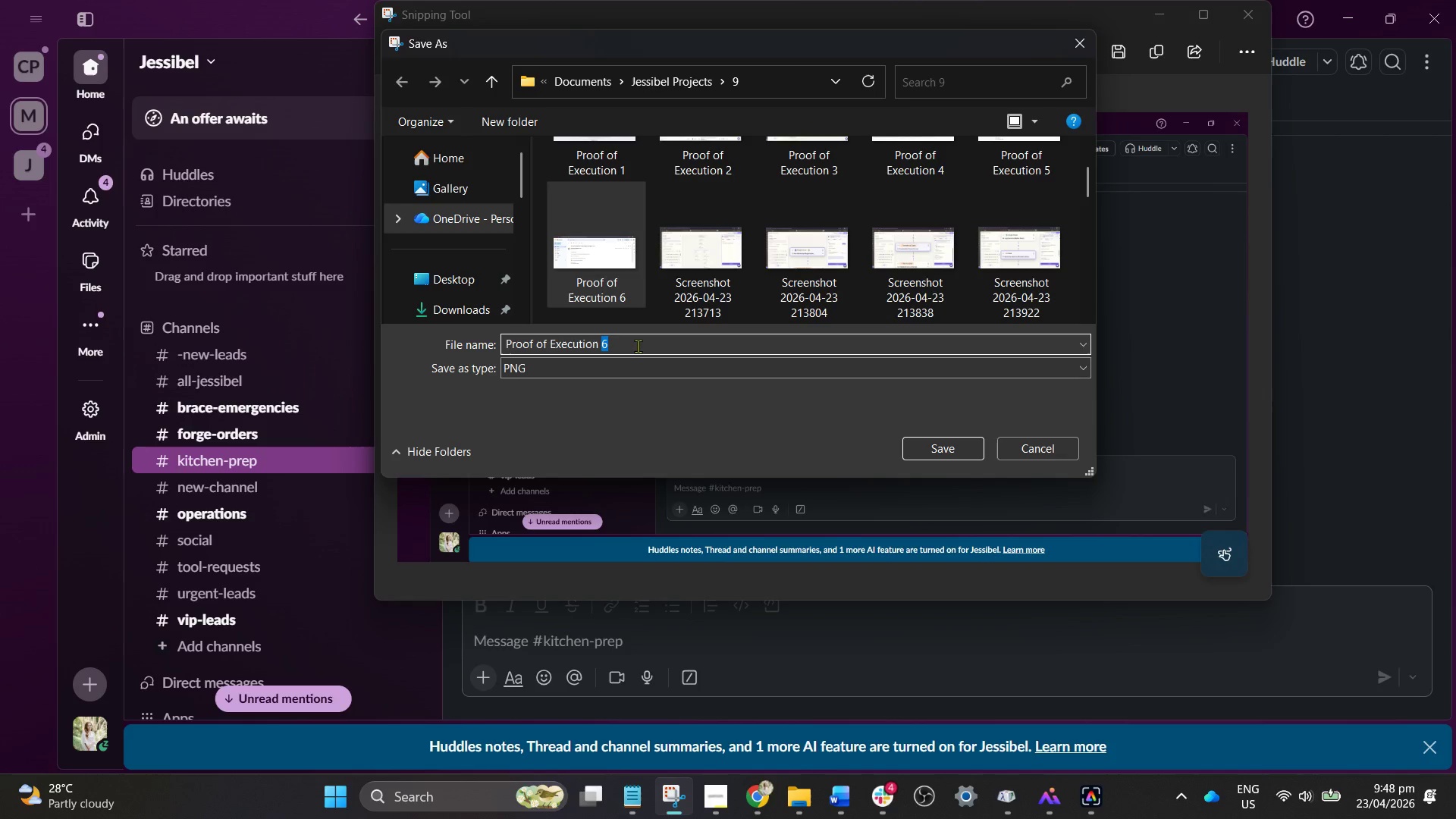 
key(7)
 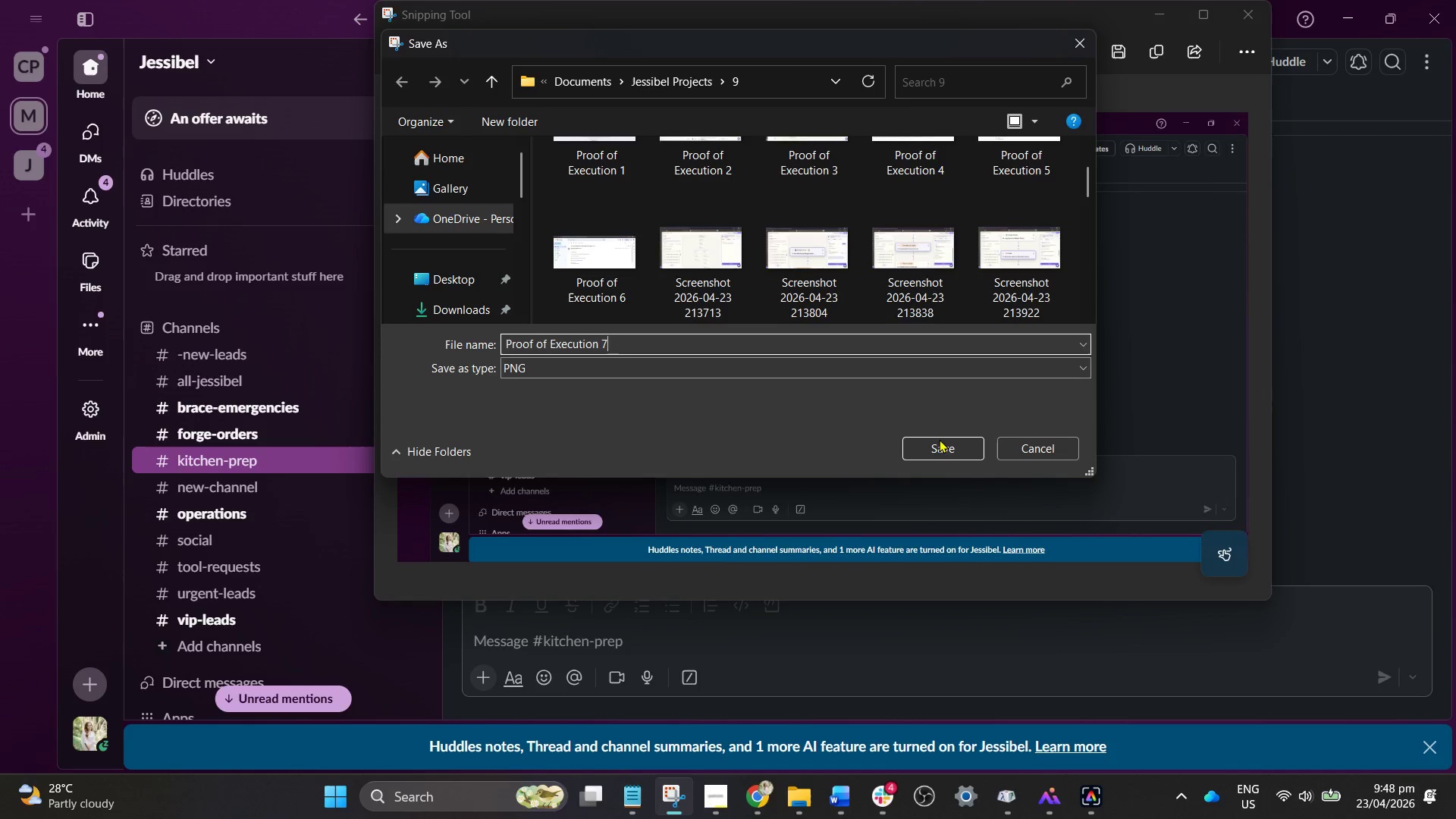 